 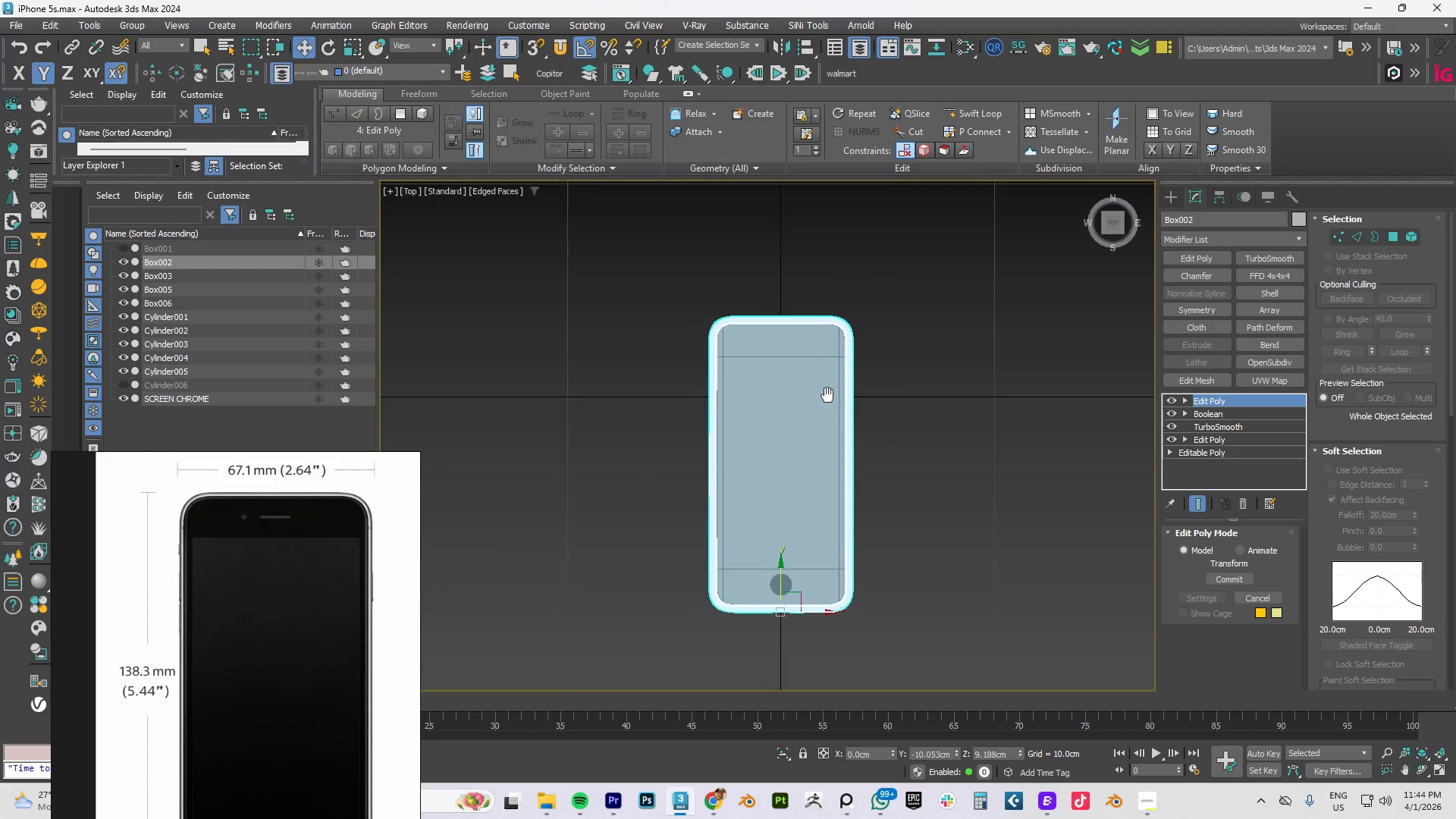 
scroll: coordinate [756, 364], scroll_direction: up, amount: 3.0
 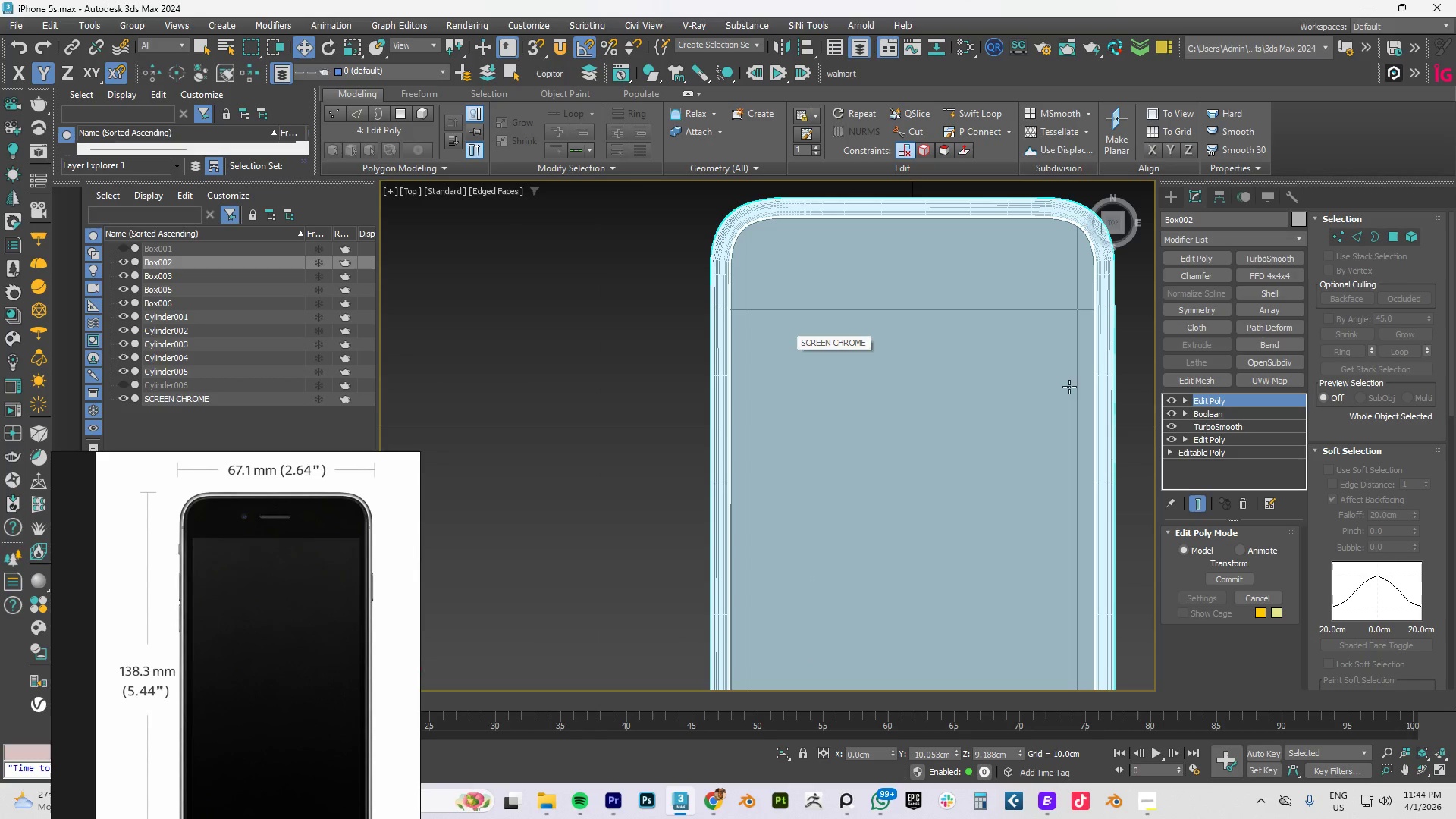 
key(4)
 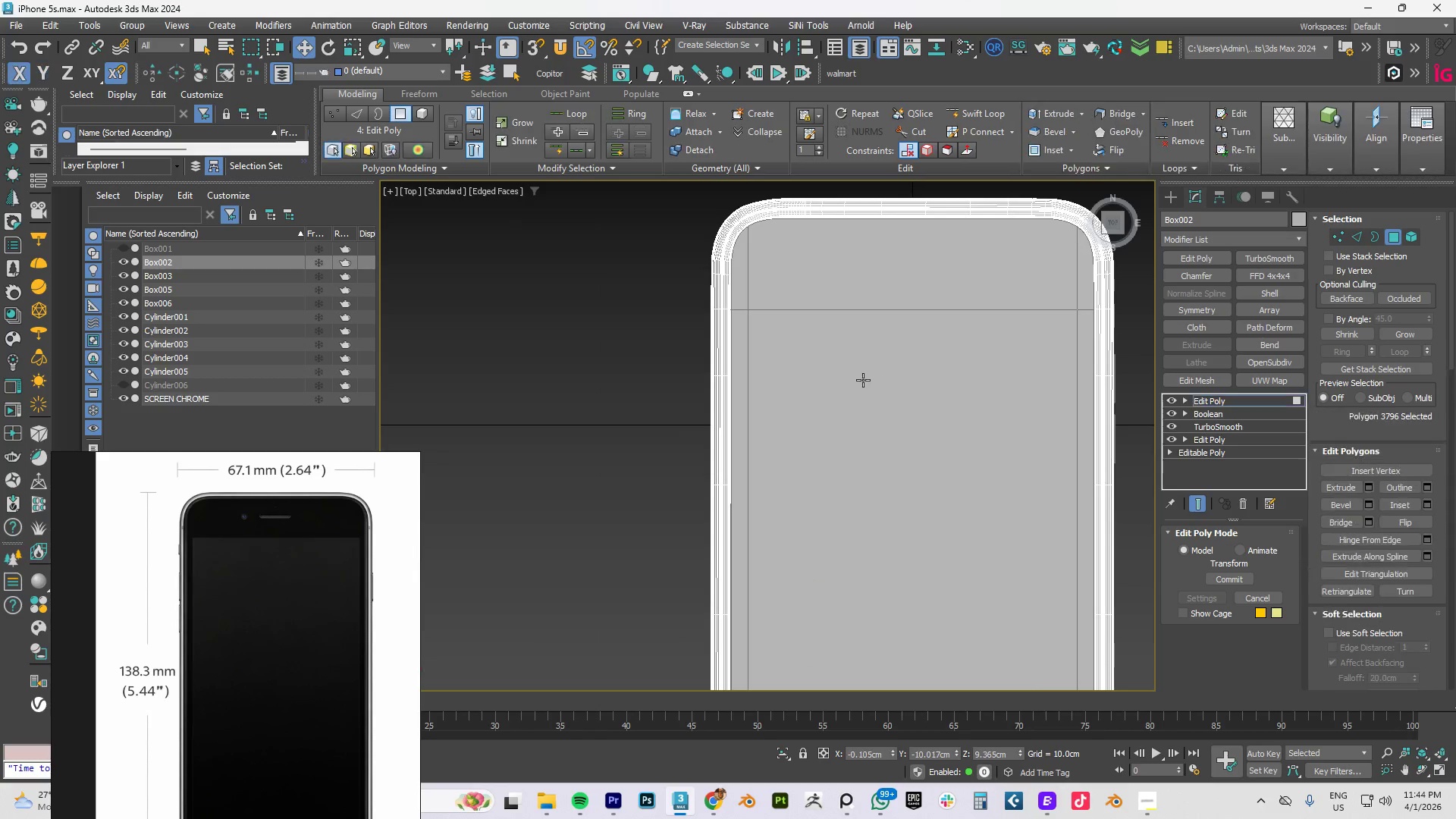 
left_click([863, 380])
 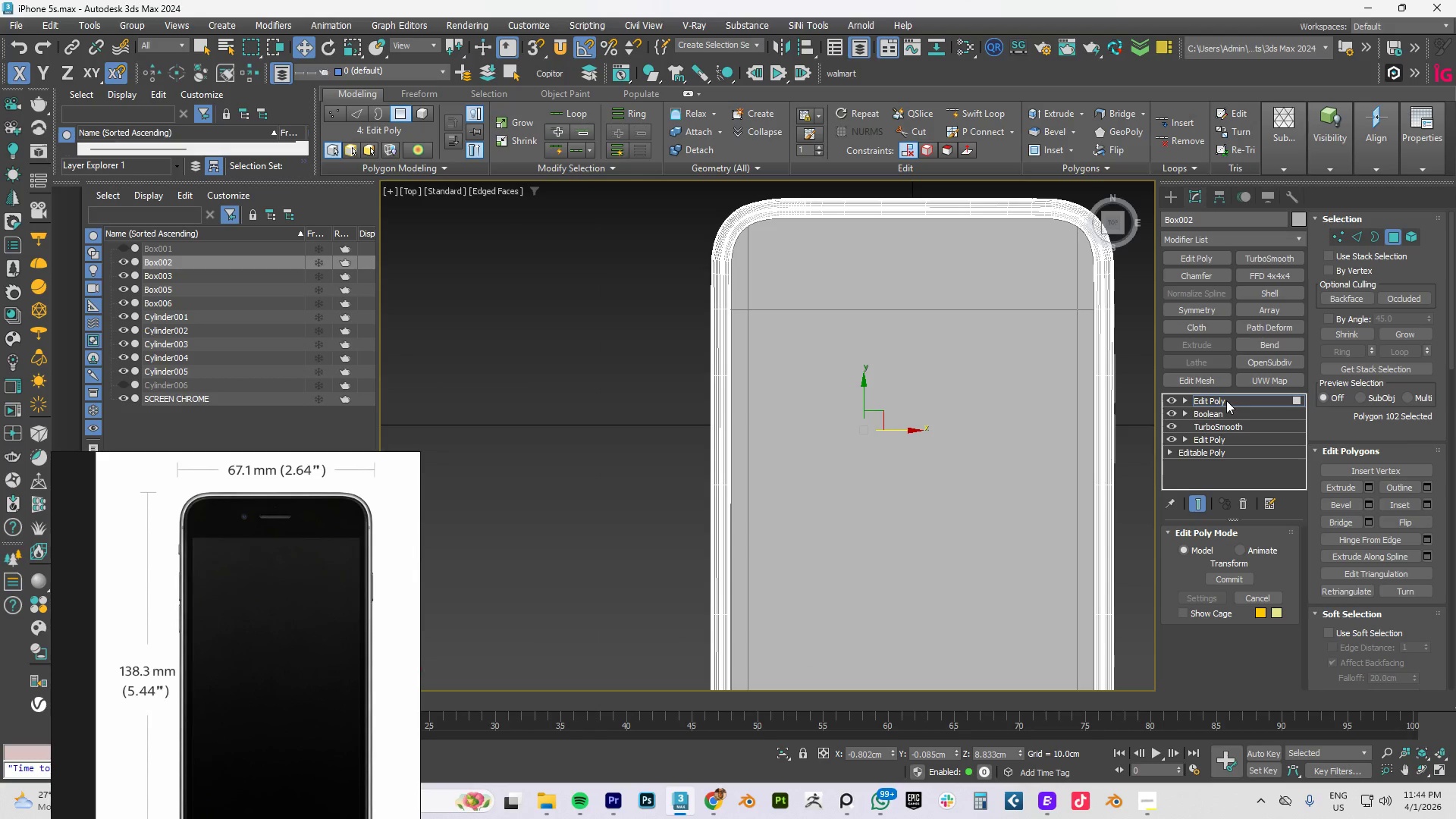 
key(F4)
 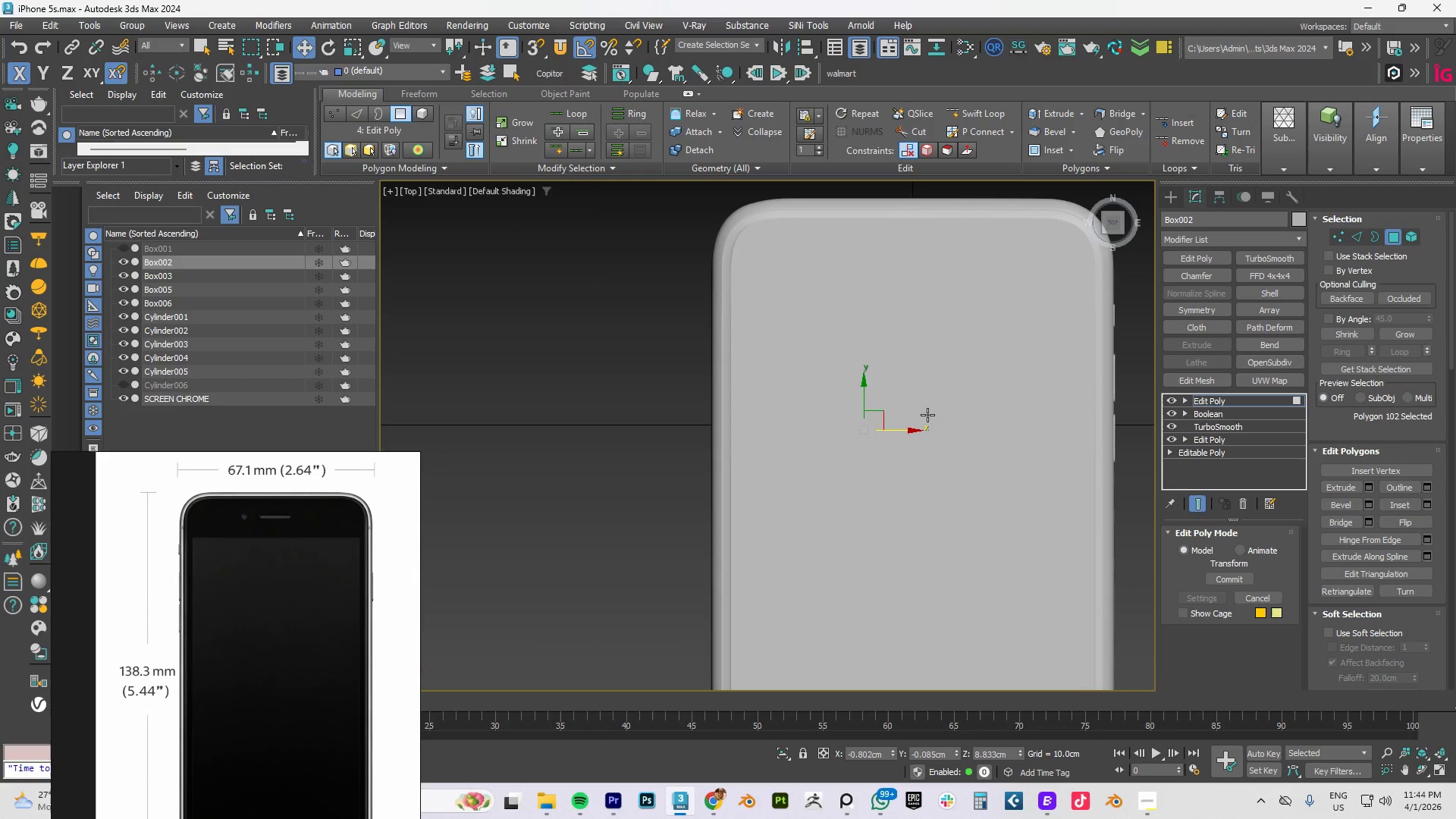 
key(F4)
 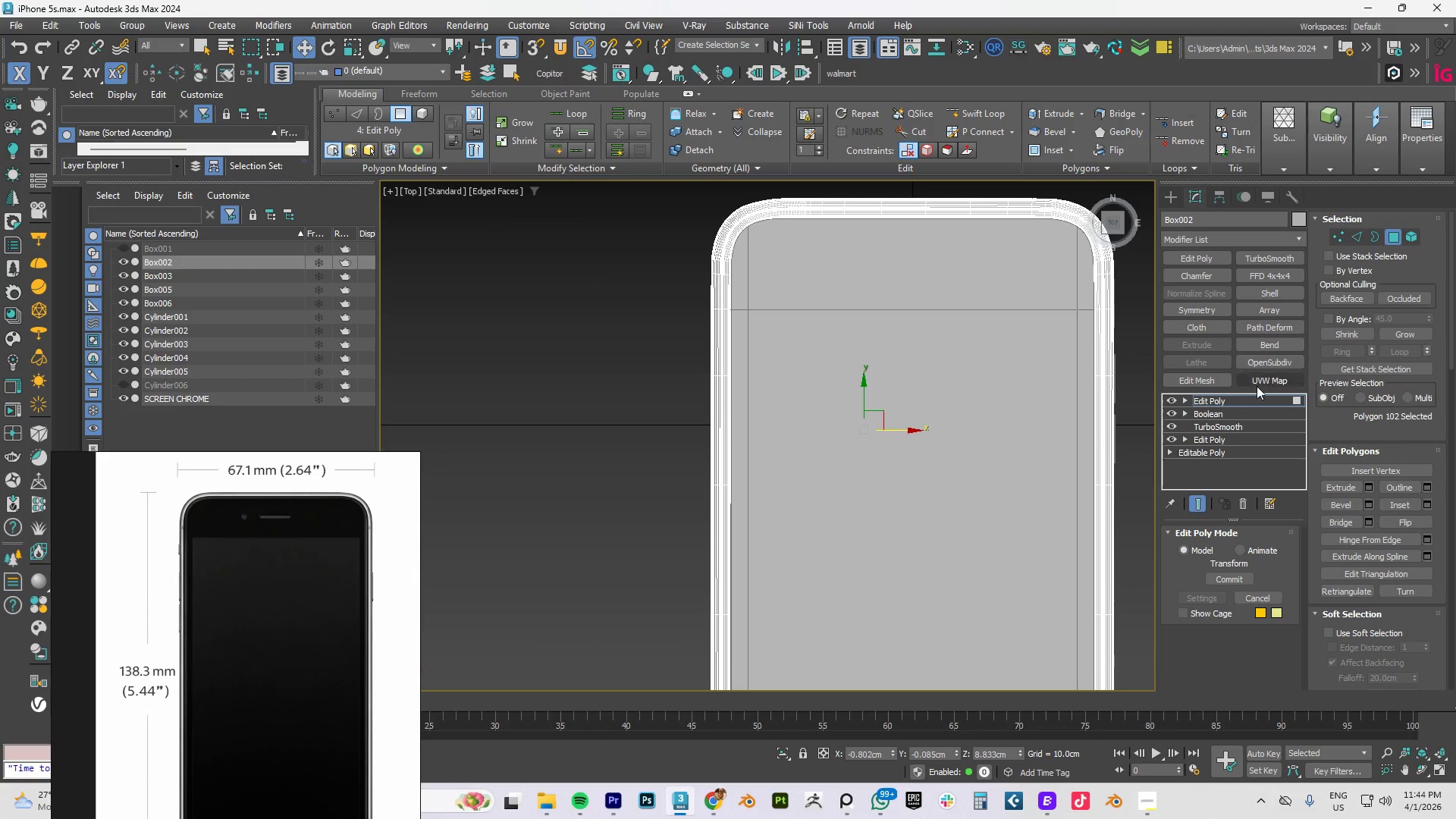 
left_click([1228, 402])
 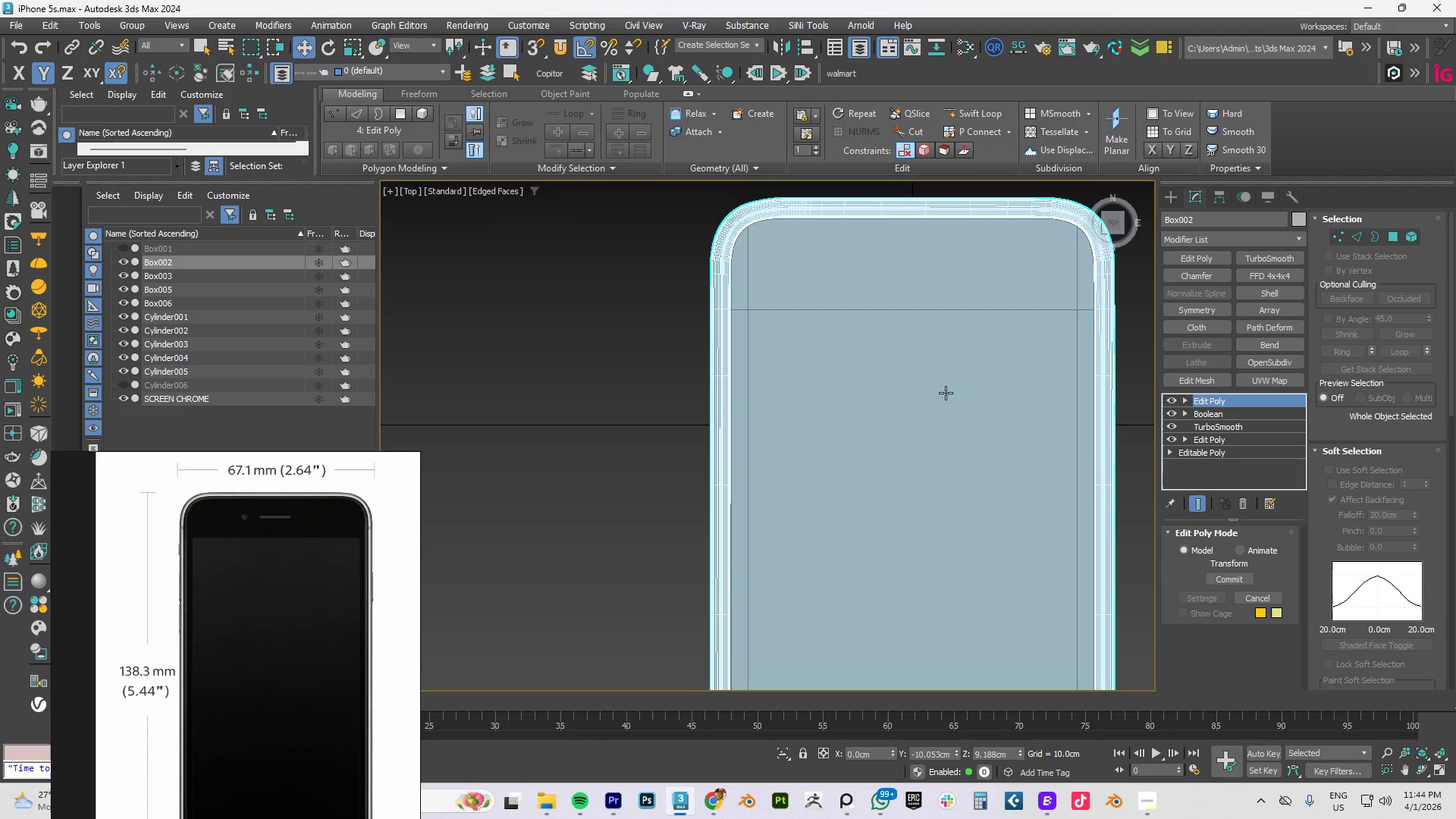 
scroll: coordinate [946, 393], scroll_direction: down, amount: 4.0
 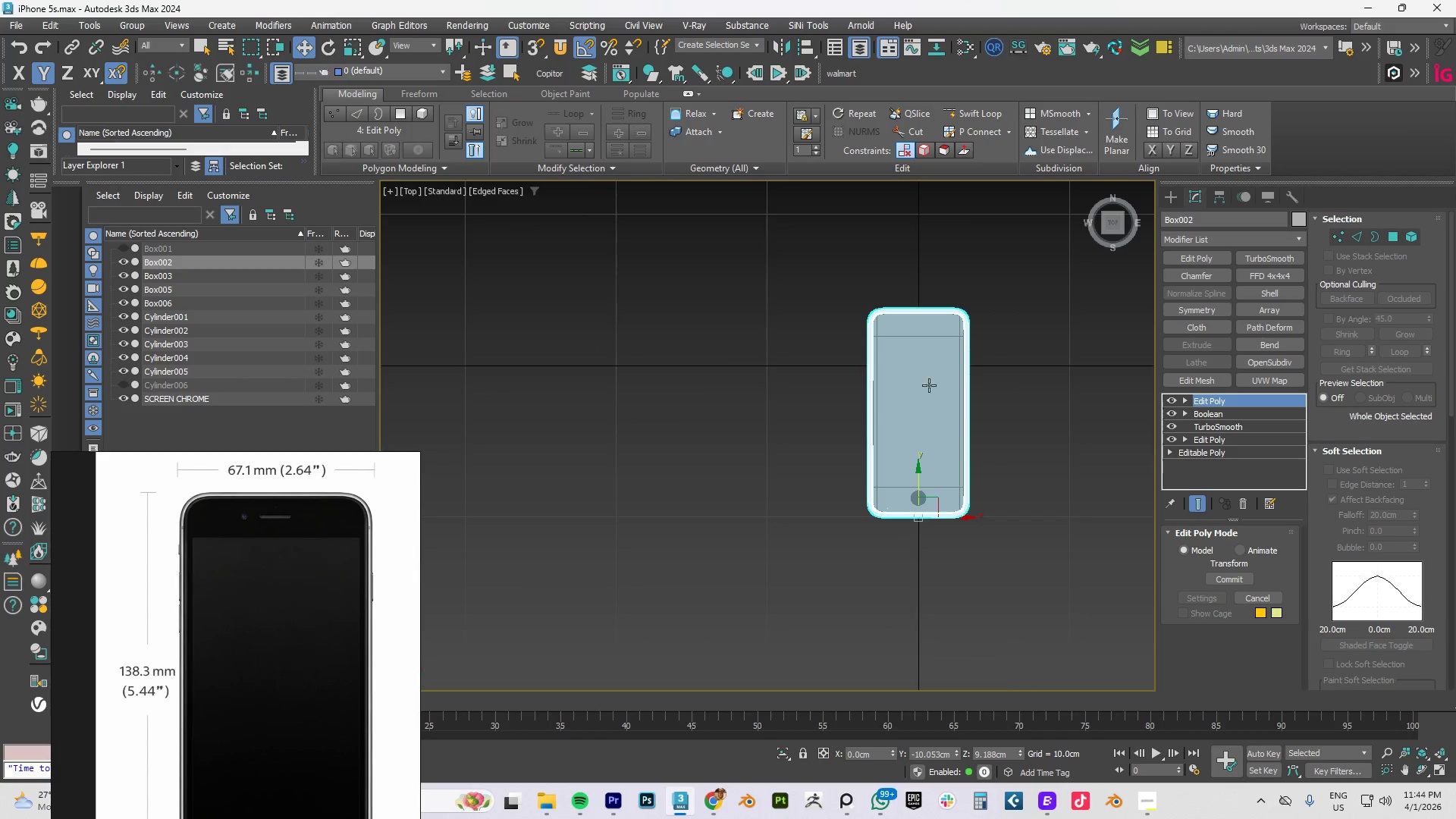 
scroll: coordinate [896, 485], scroll_direction: up, amount: 6.0
 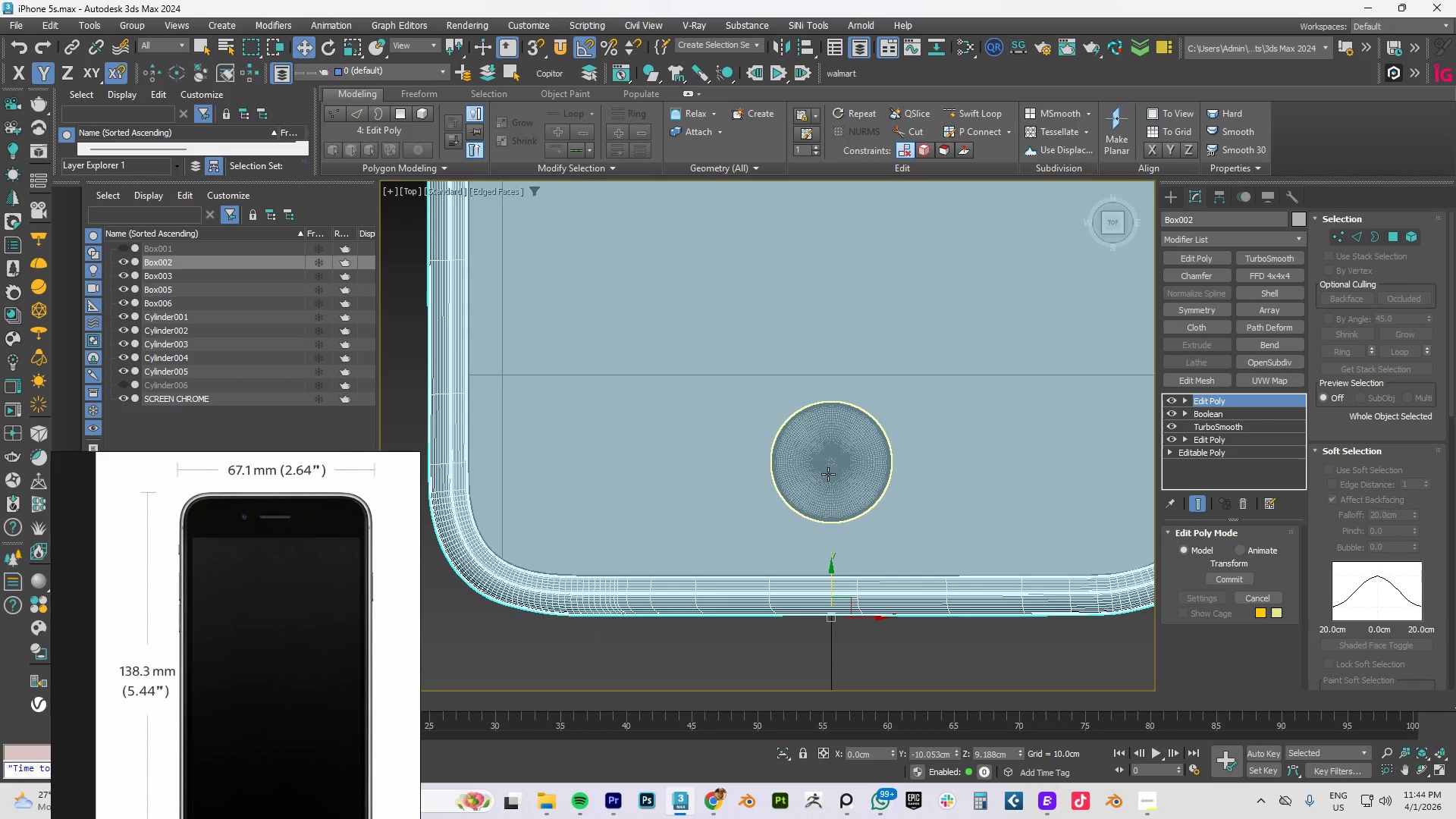 
scroll: coordinate [243, 613], scroll_direction: down, amount: 3.0
 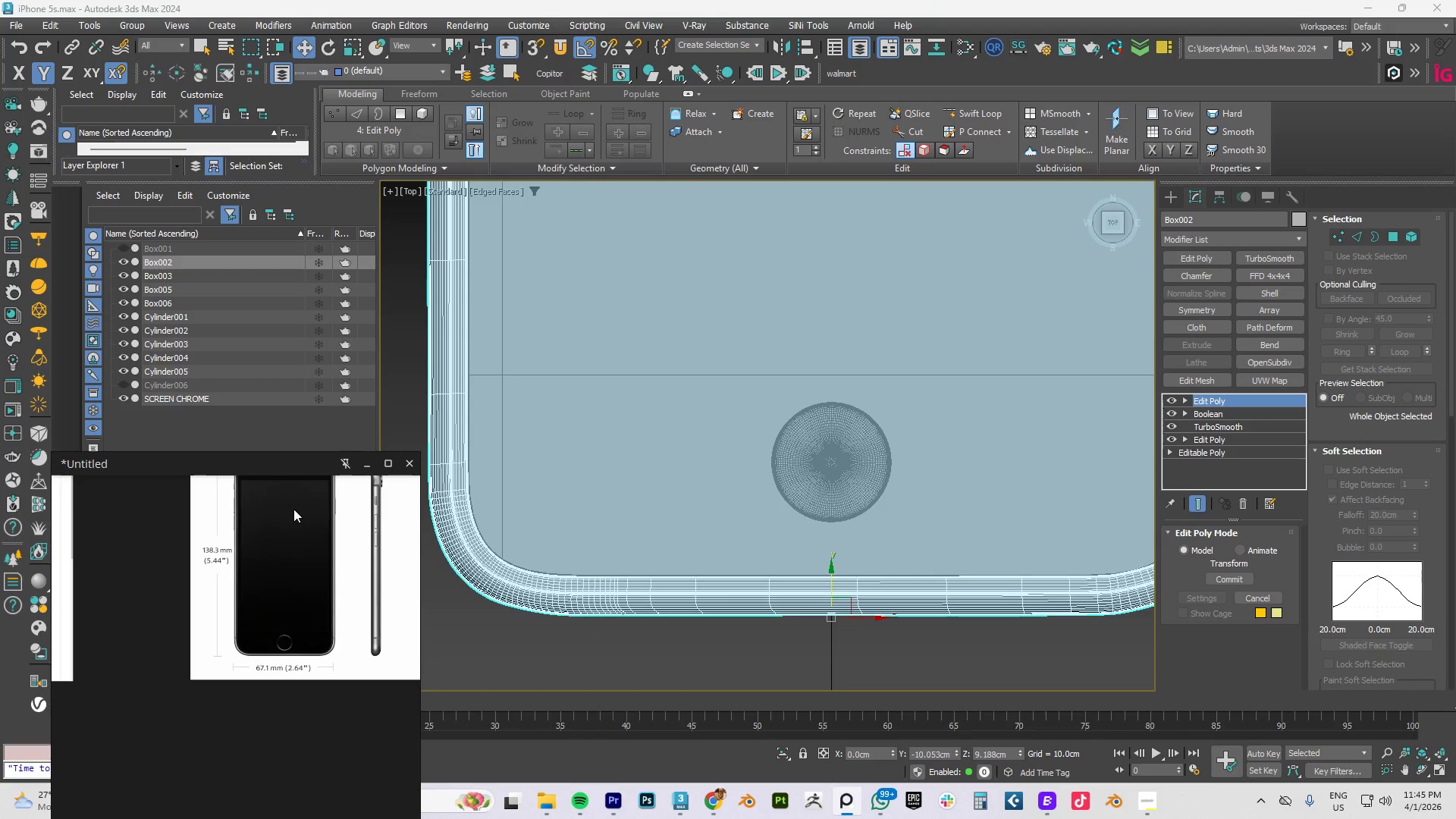 
scroll: coordinate [298, 623], scroll_direction: up, amount: 5.0
 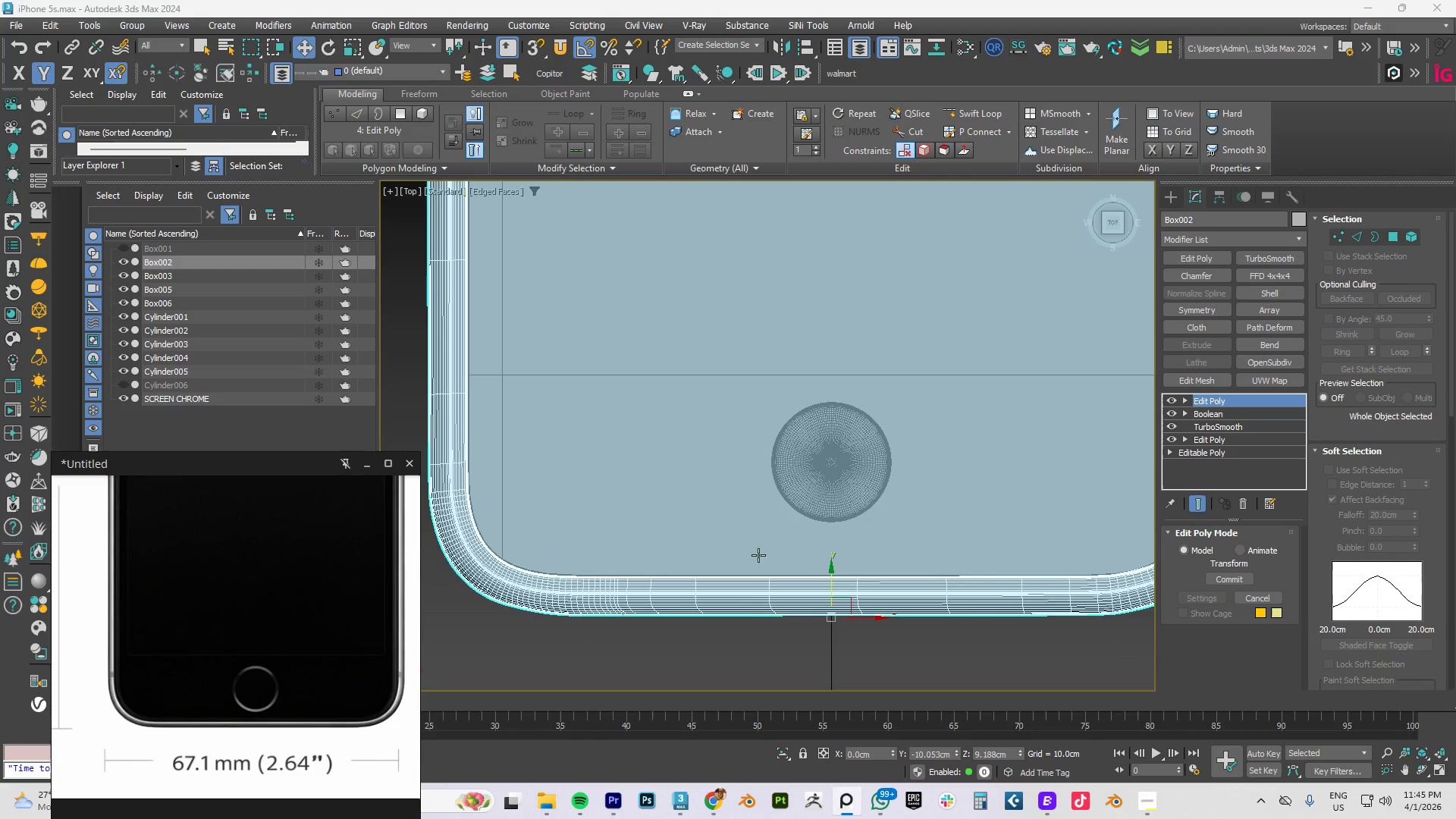 
scroll: coordinate [887, 489], scroll_direction: down, amount: 2.0
 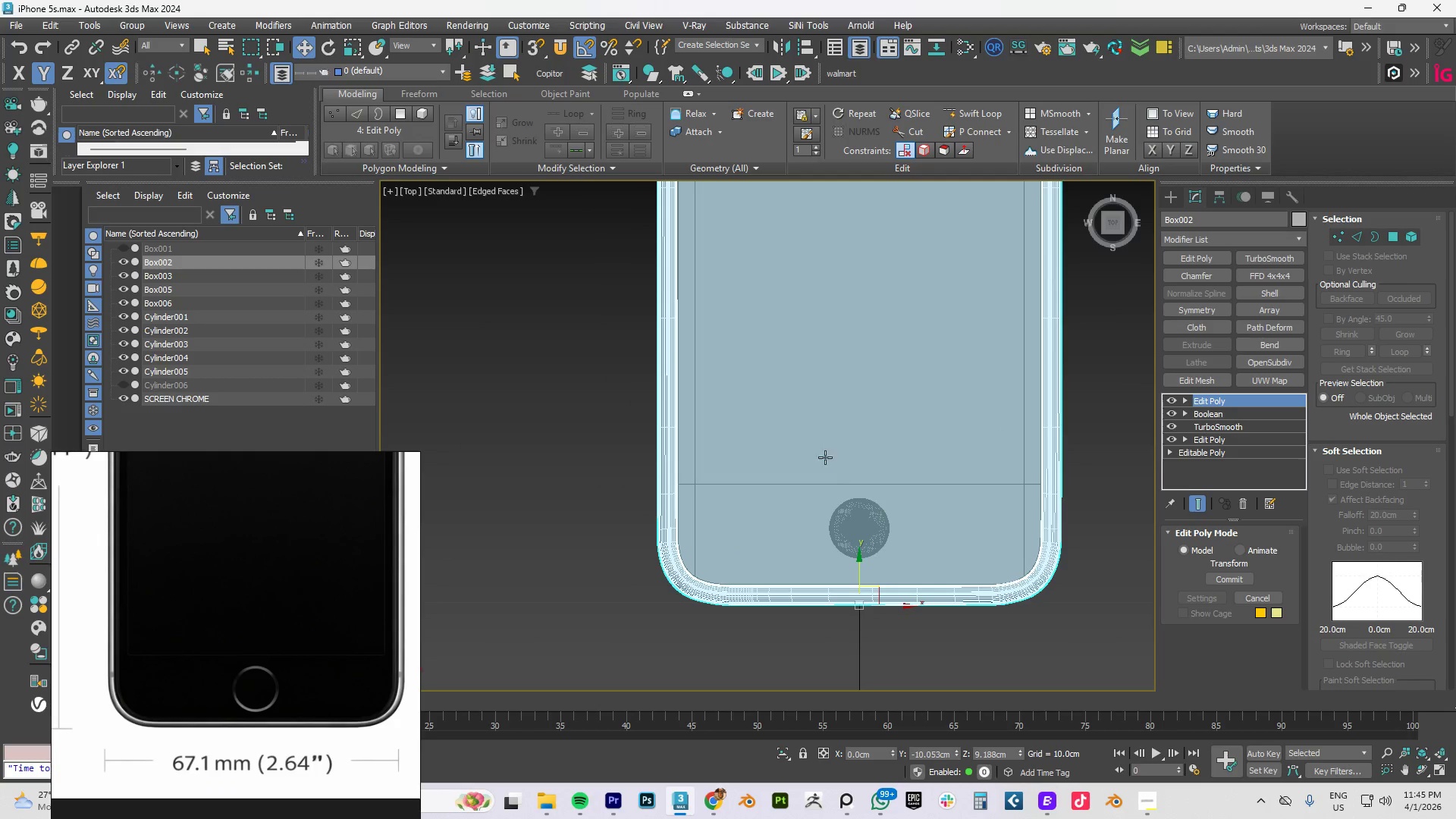 
left_click([814, 440])
 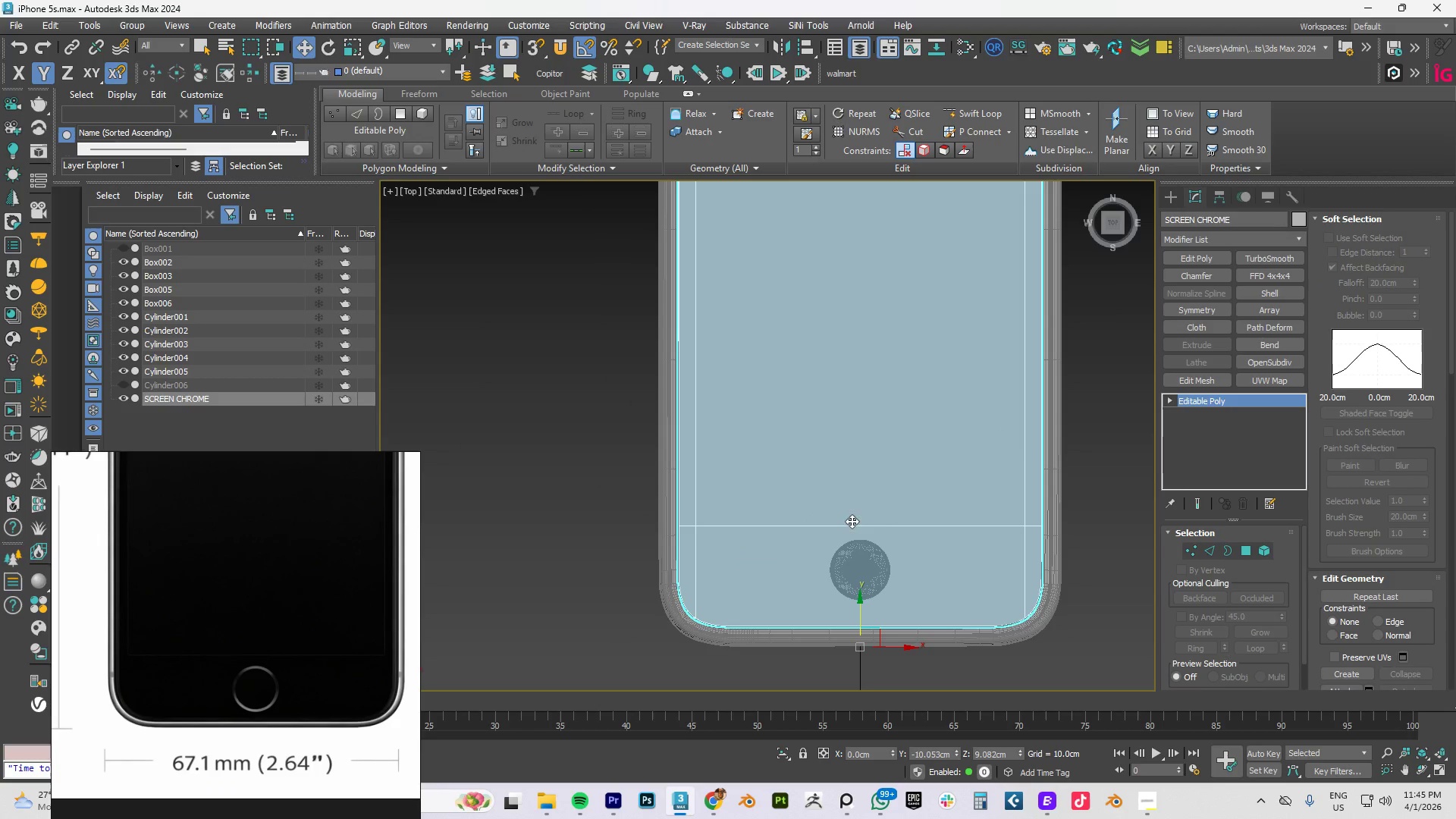 
scroll: coordinate [988, 522], scroll_direction: down, amount: 1.0
 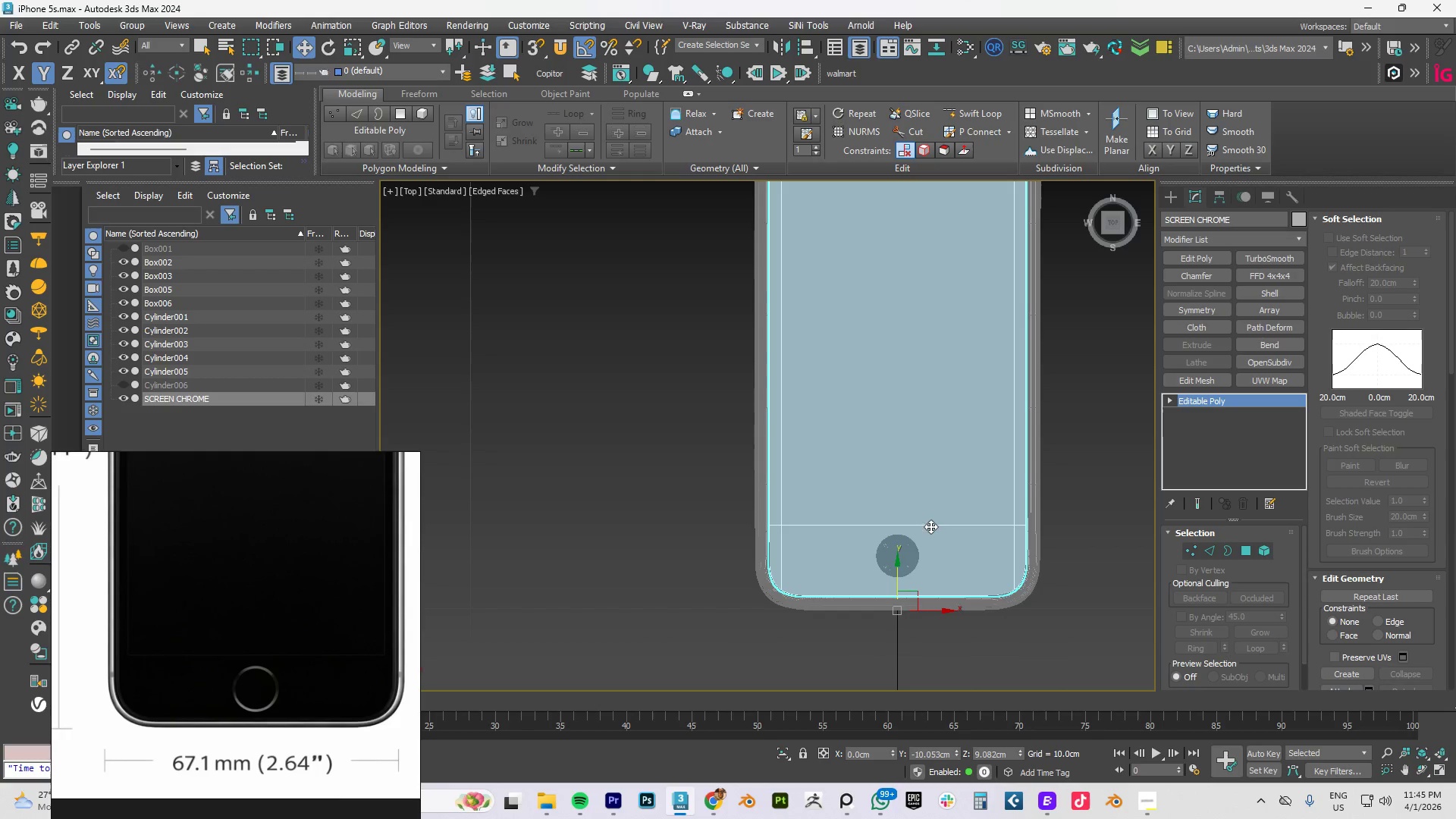 
hold_key(key=AltLeft, duration=0.94)
 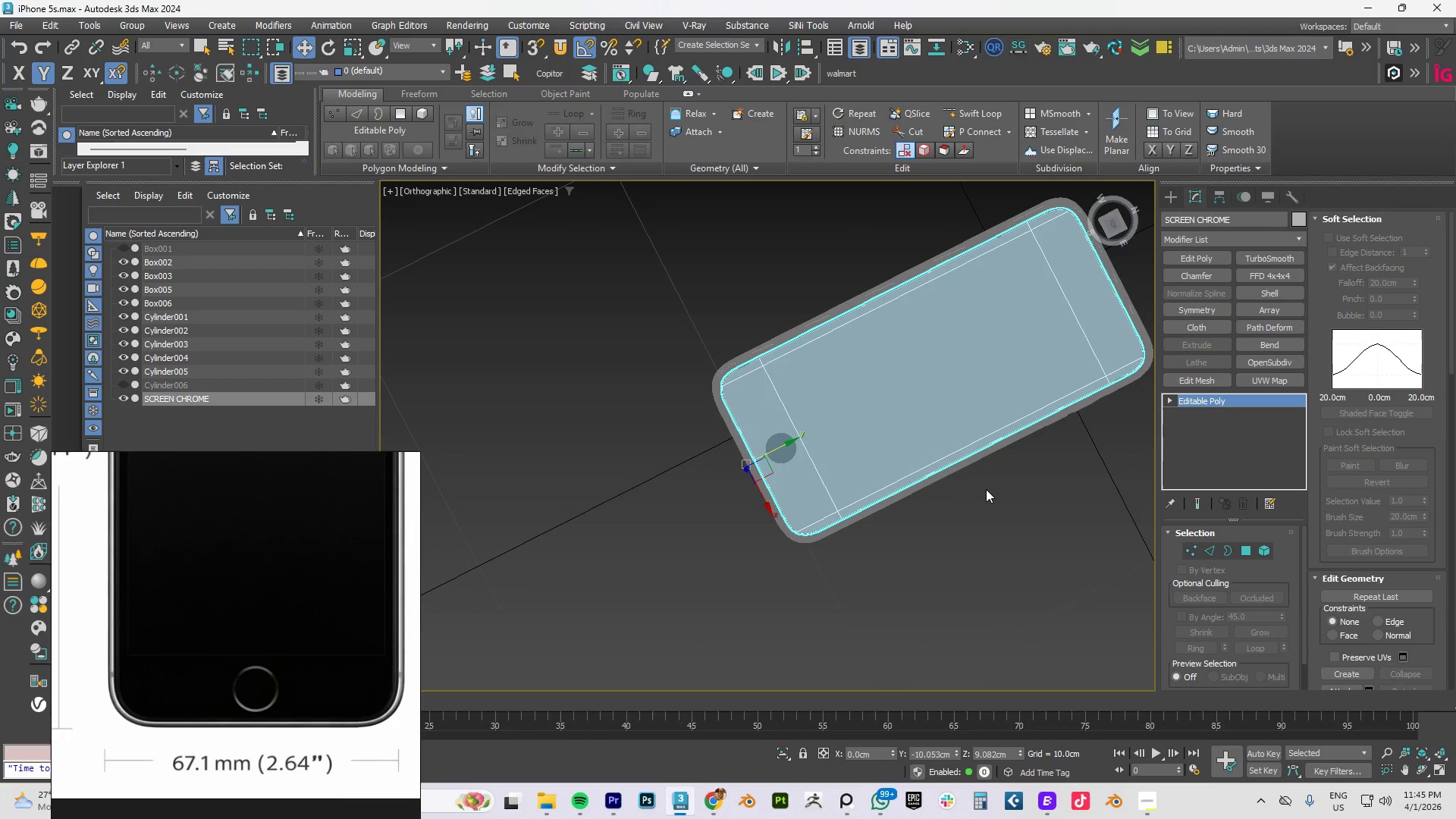 
scroll: coordinate [1017, 507], scroll_direction: down, amount: 1.0
 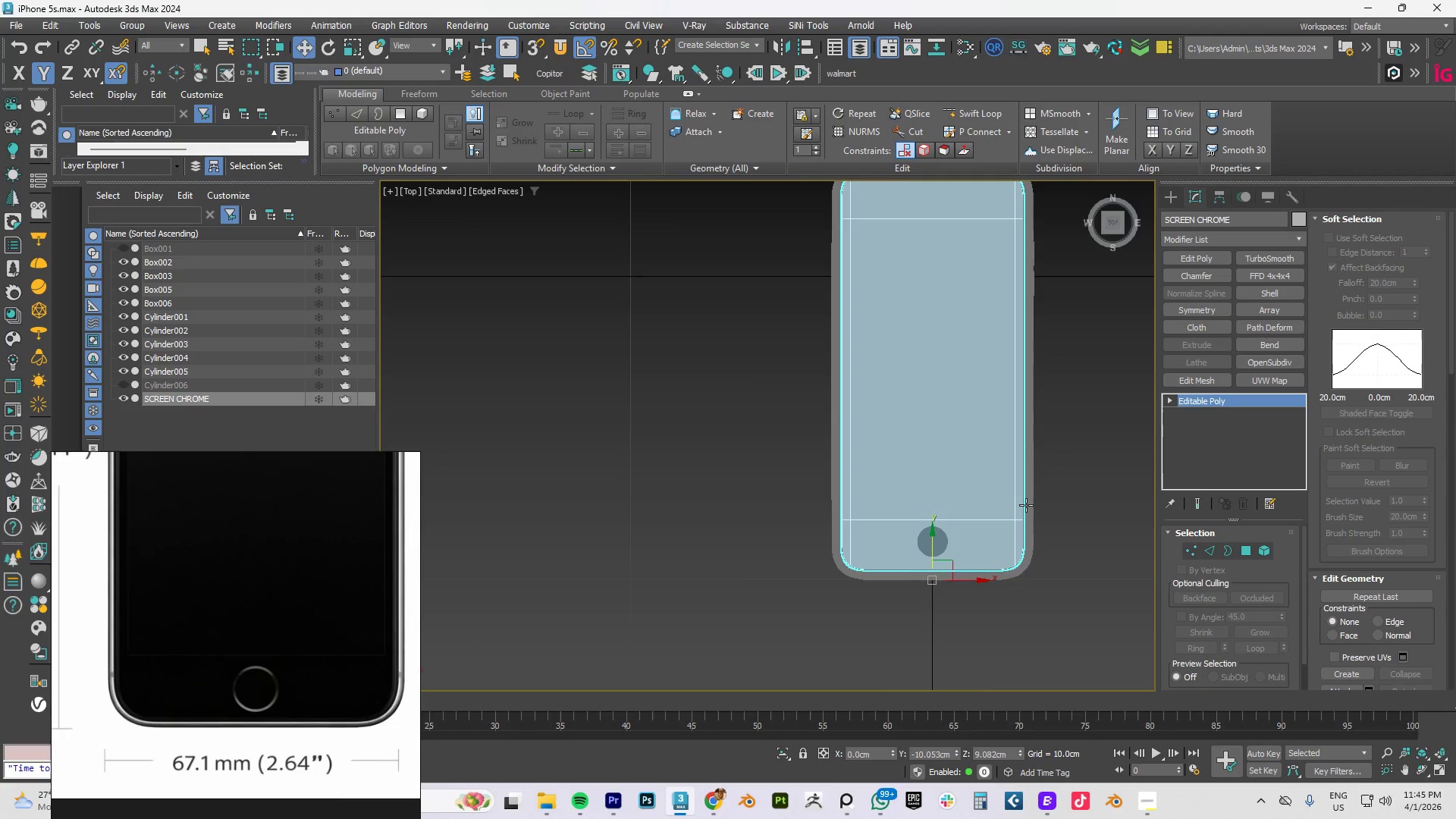 
hold_key(key=AltLeft, duration=0.39)
scroll: coordinate [1049, 477], scroll_direction: down, amount: 1.0
 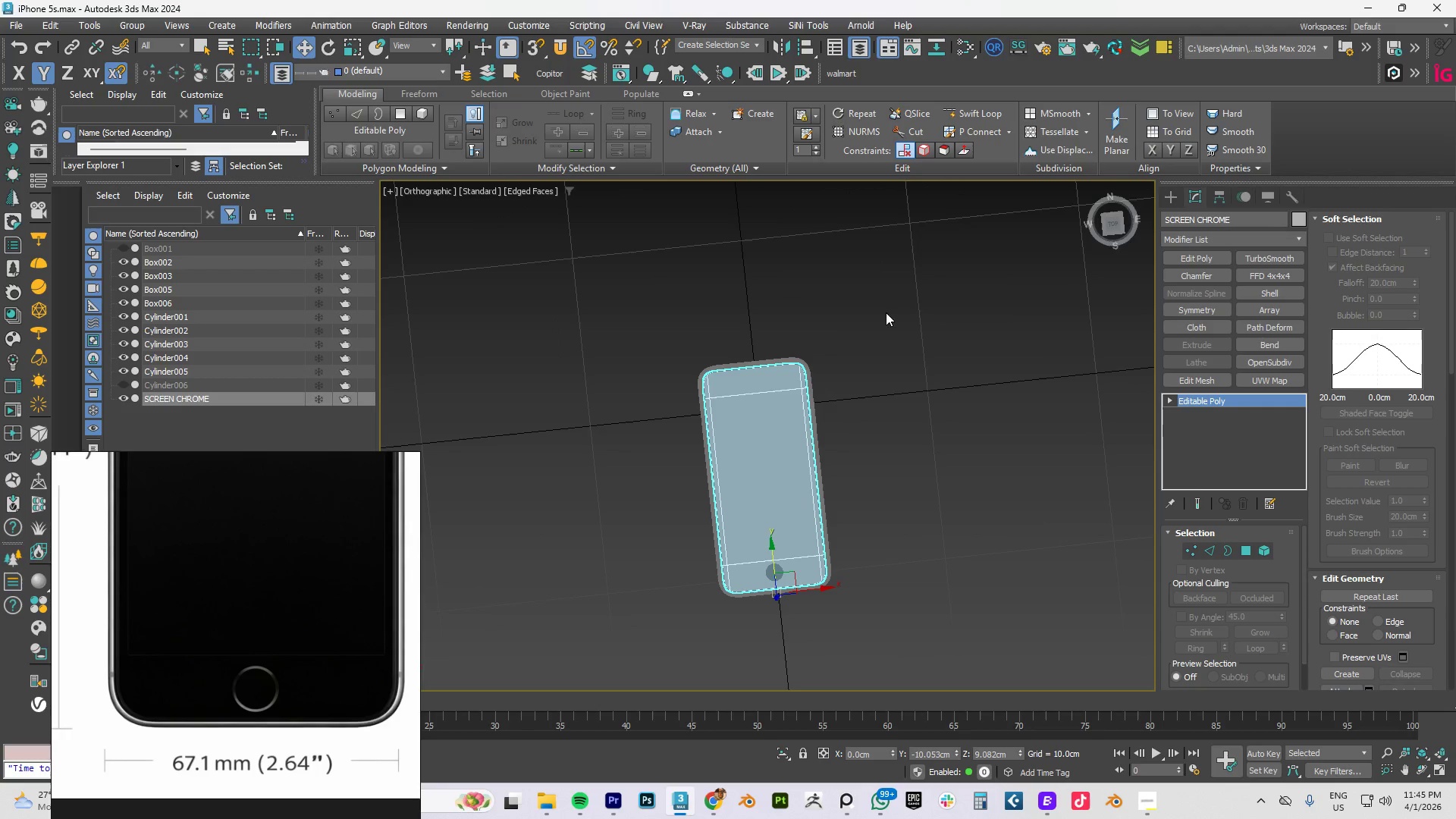 
left_click_drag(start_coordinate=[941, 253], to_coordinate=[573, 694])
 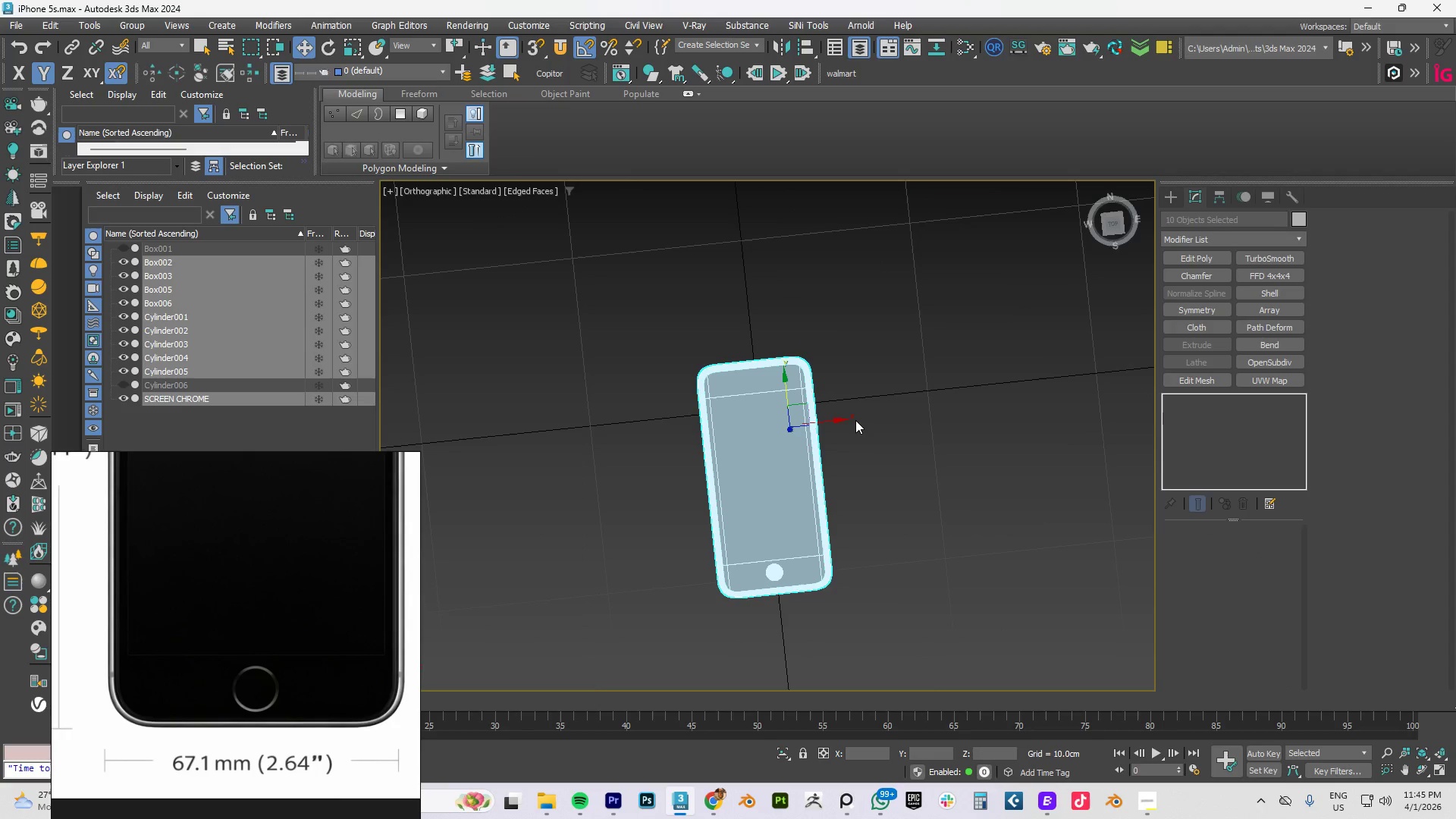 
key(E)
 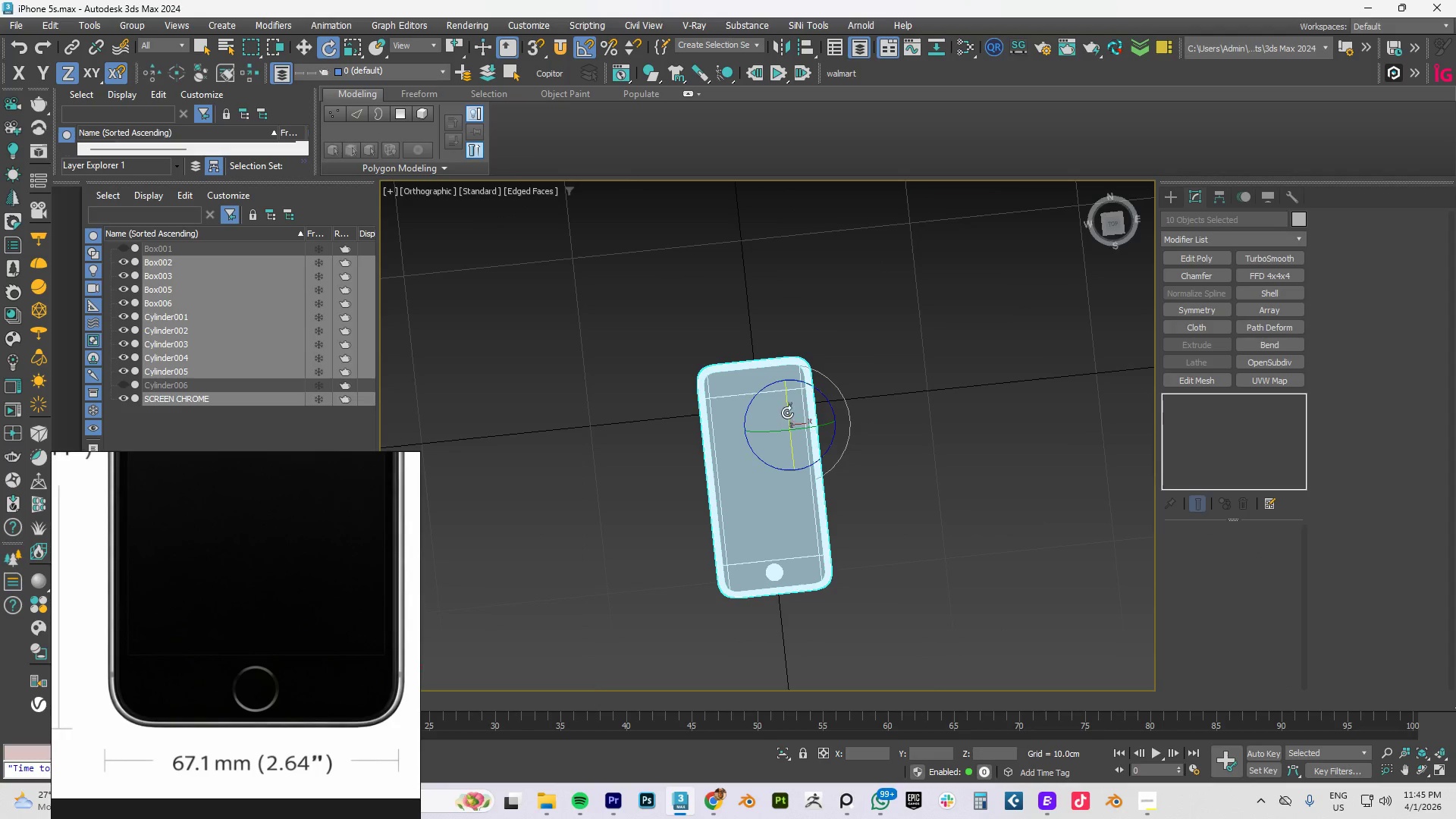 
left_click_drag(start_coordinate=[786, 408], to_coordinate=[792, 475])
 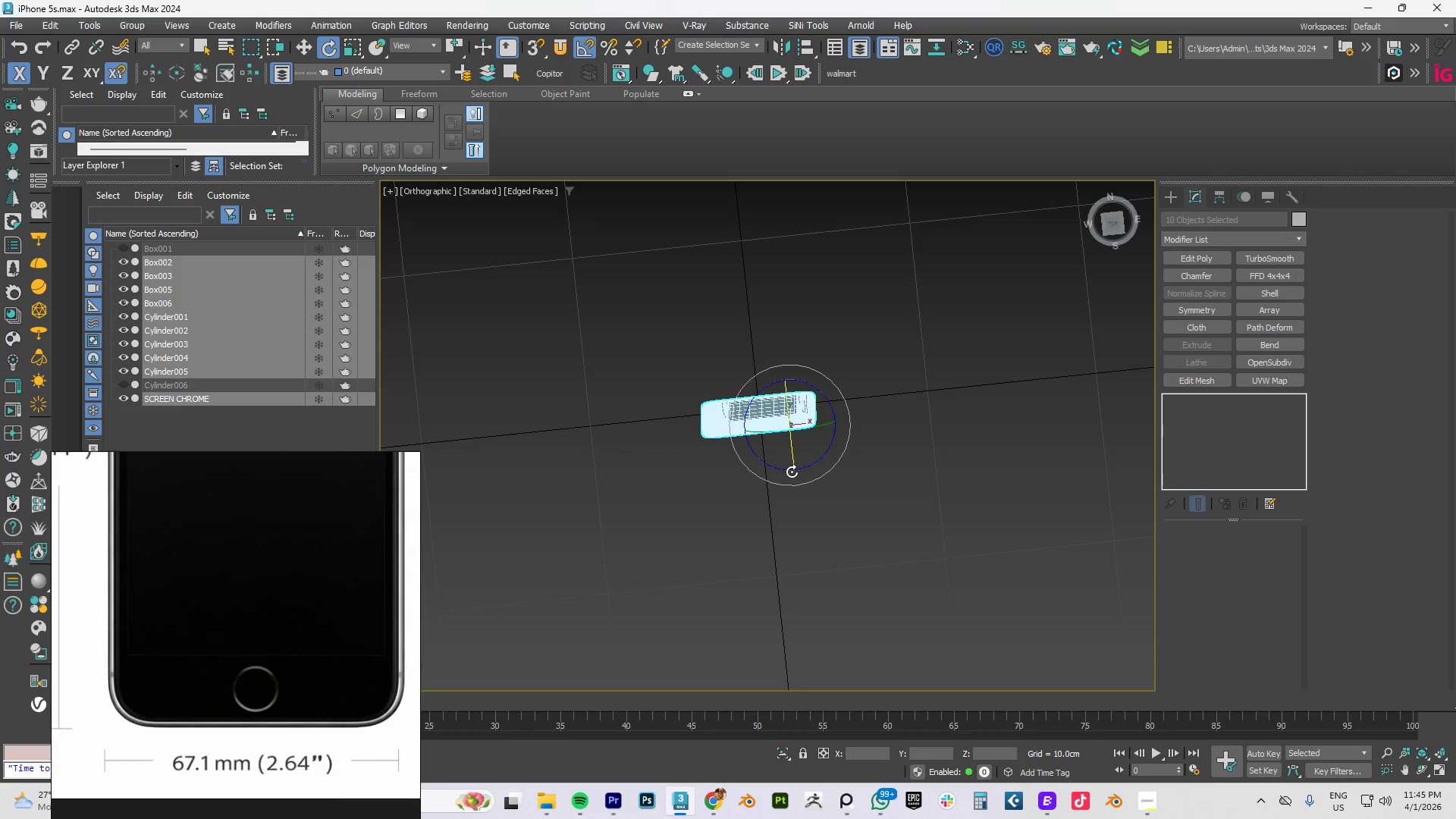 
type(fz)
 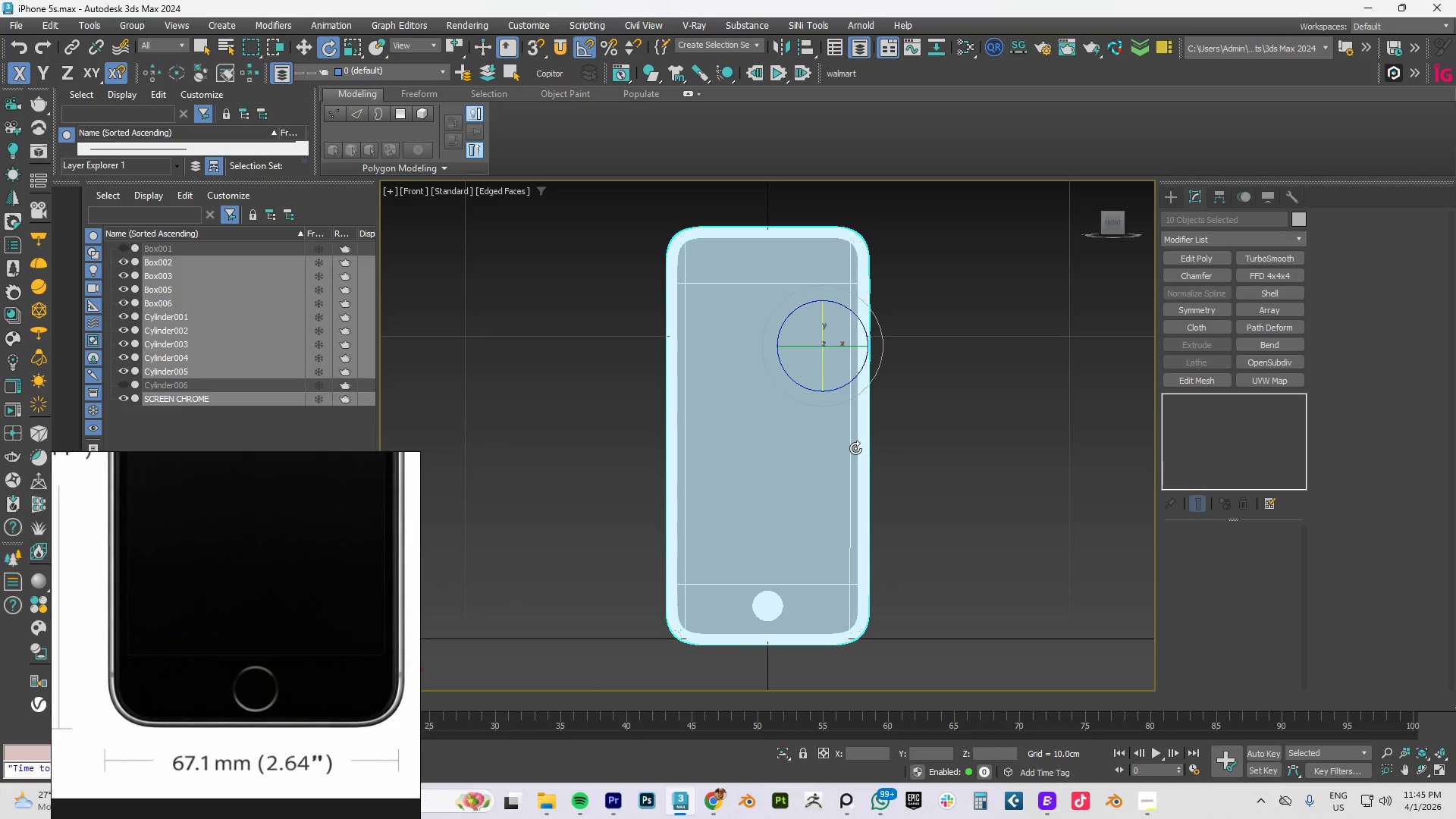 
scroll: coordinate [855, 447], scroll_direction: down, amount: 2.0
 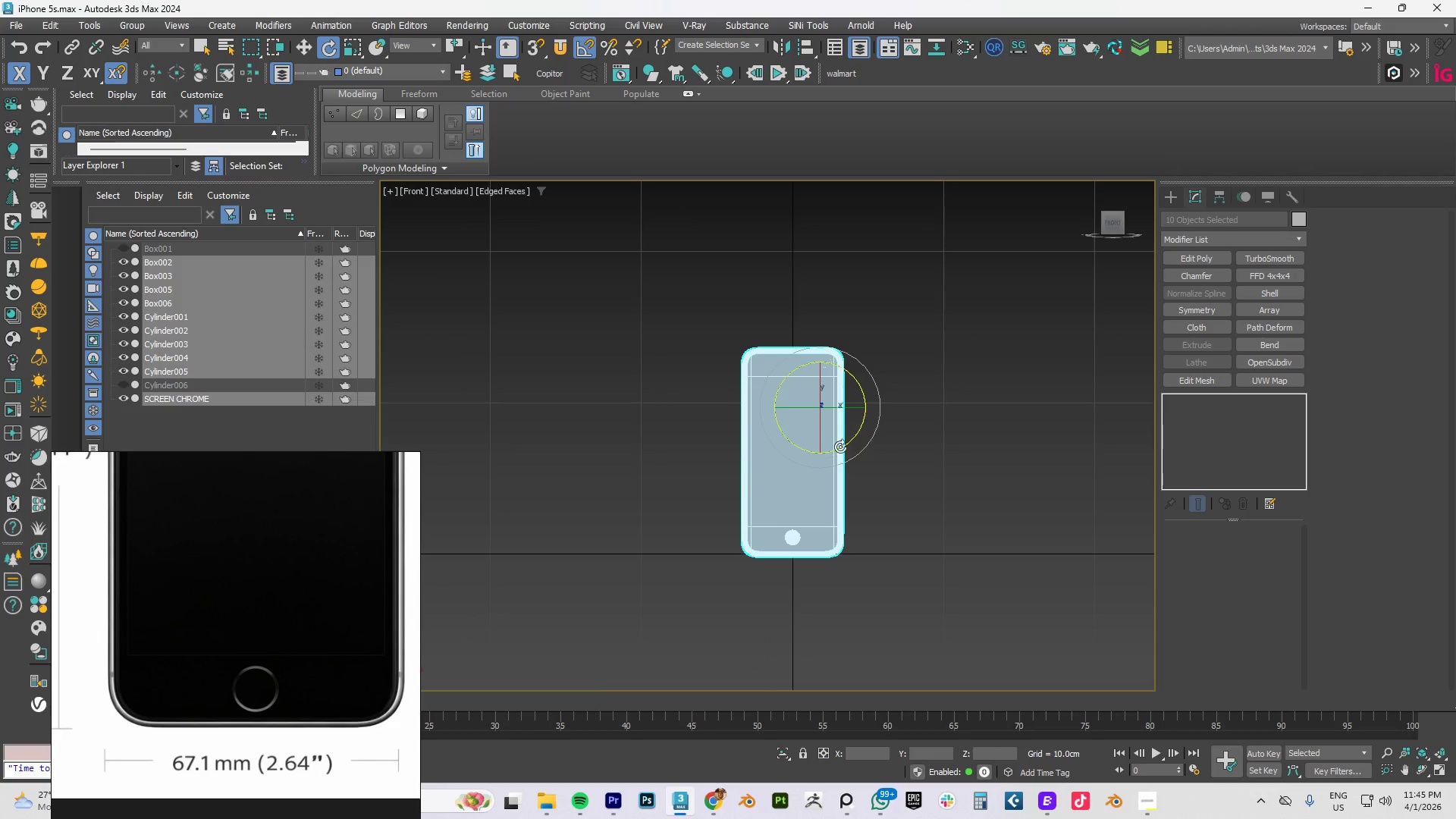 
left_click([908, 430])
 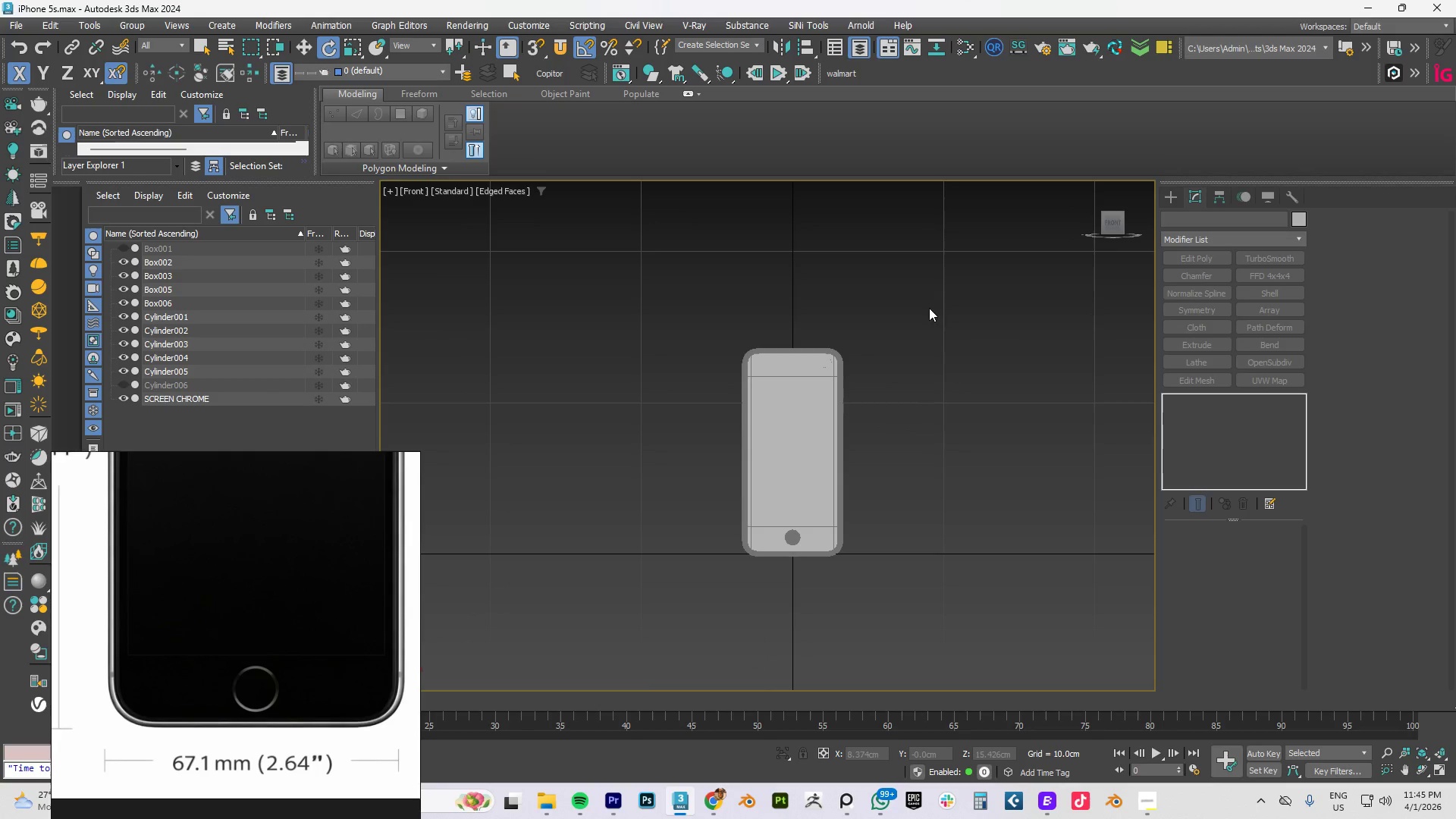 
left_click_drag(start_coordinate=[931, 296], to_coordinate=[593, 757])
 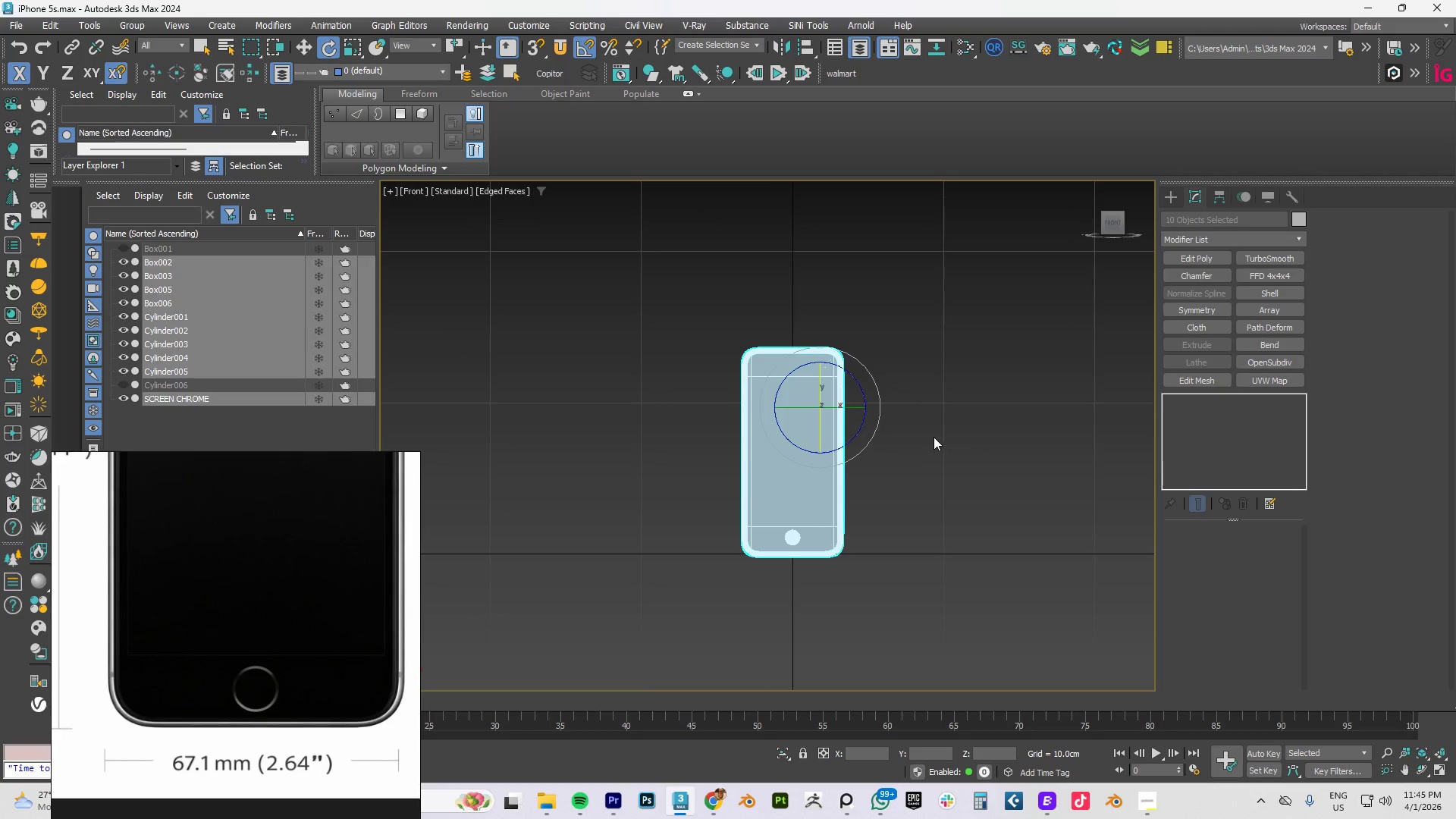 
key(W)
 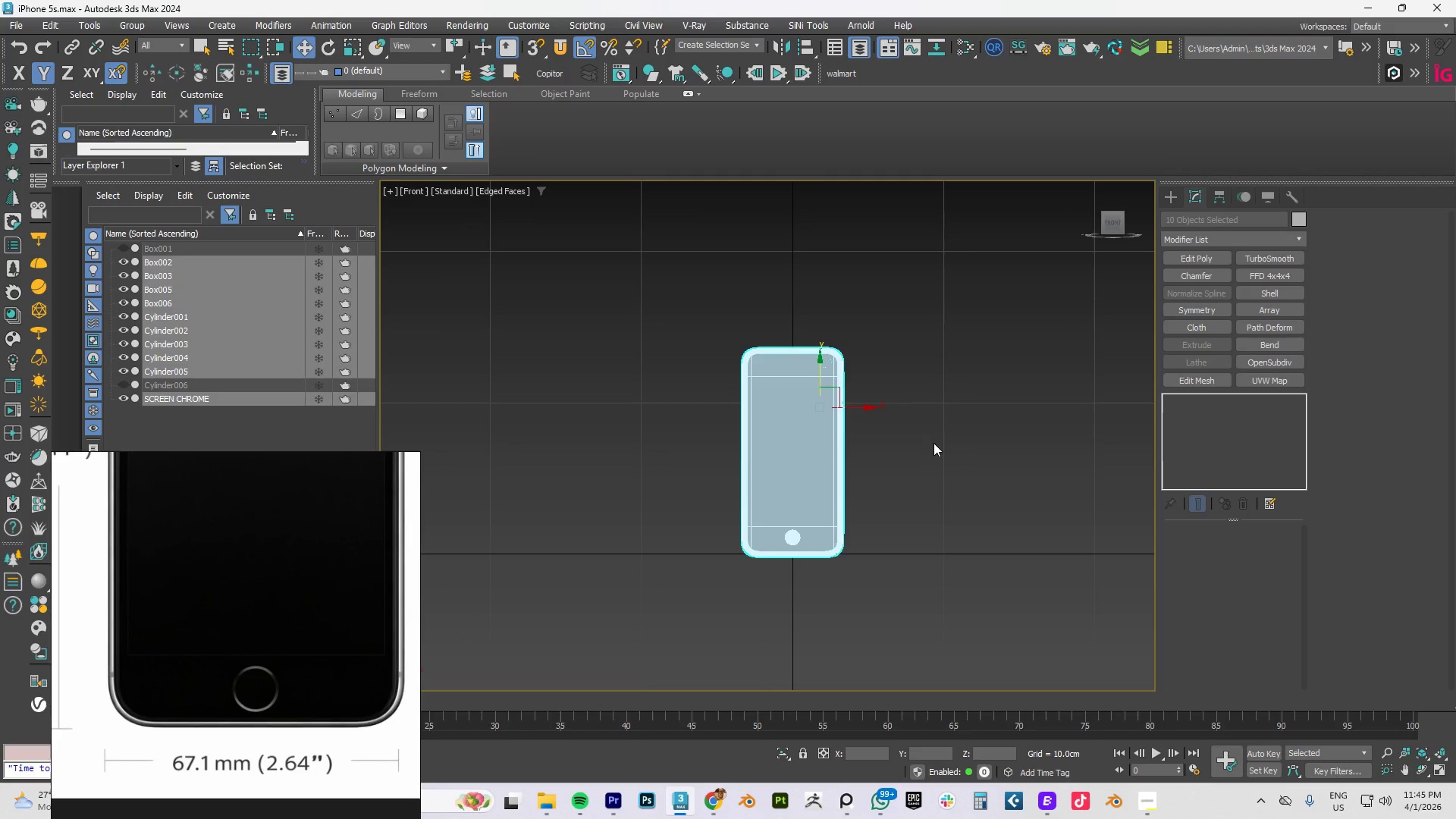 
left_click([934, 443])
 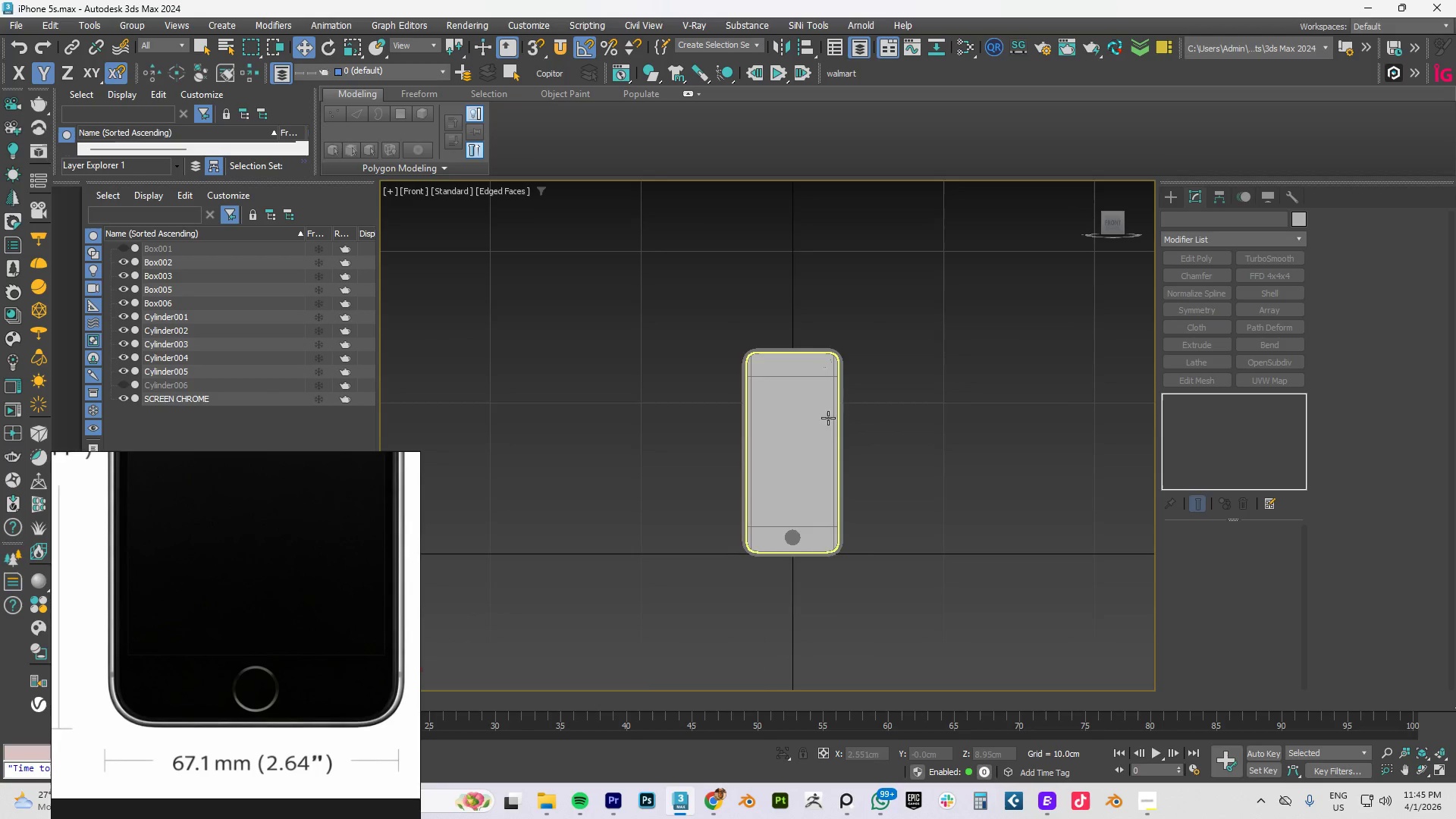 
scroll: coordinate [828, 418], scroll_direction: up, amount: 3.0
 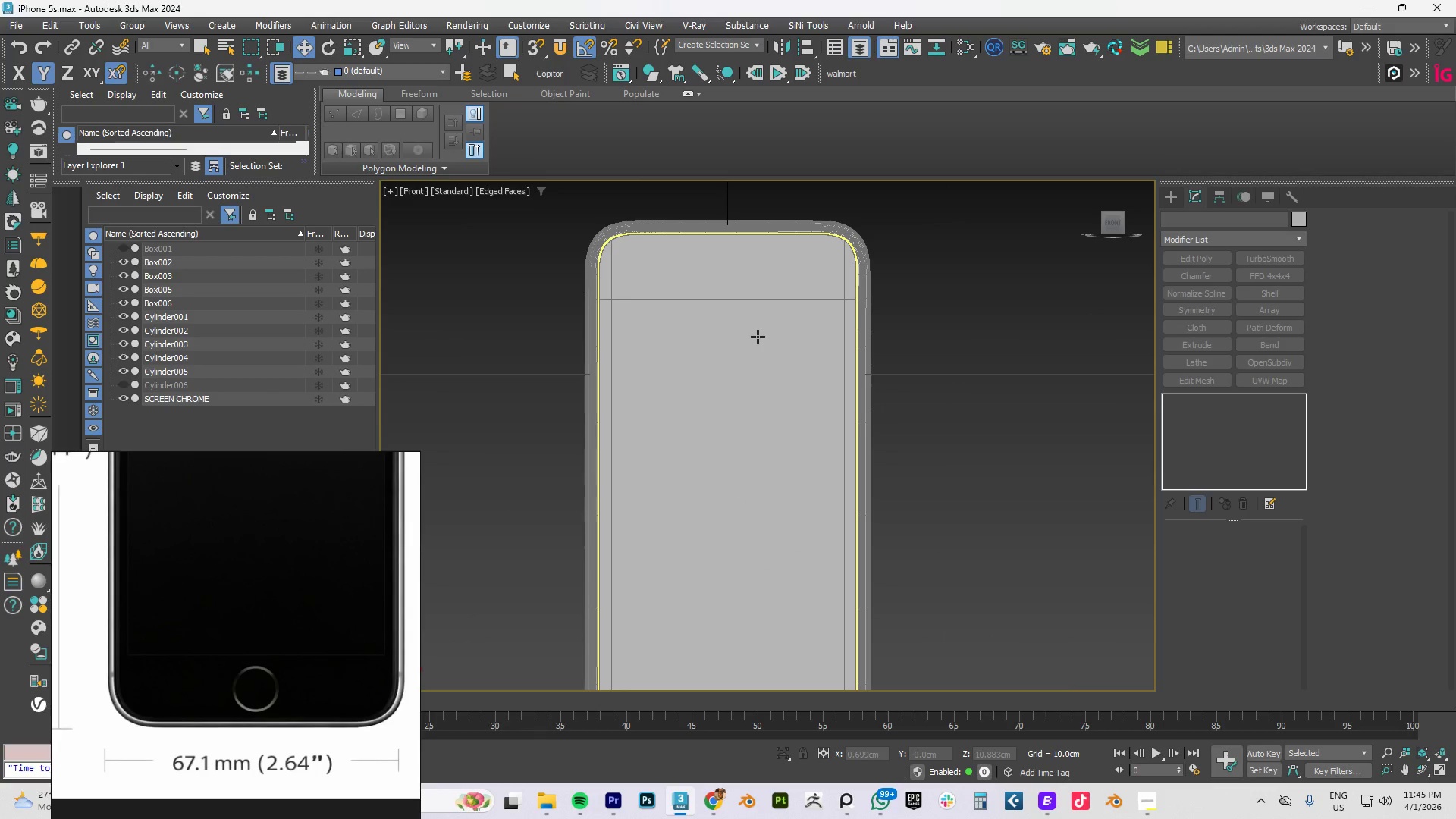 
scroll: coordinate [246, 648], scroll_direction: down, amount: 2.0